 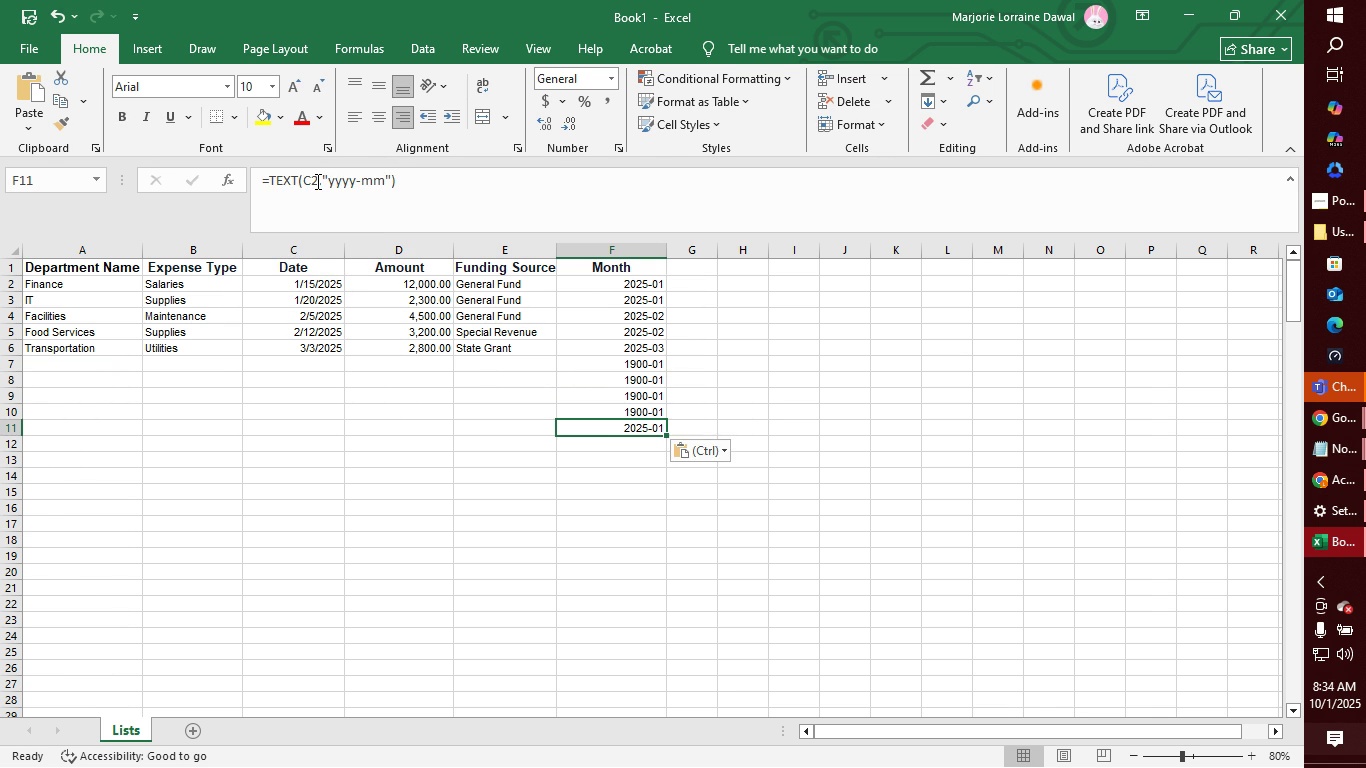 
left_click([316, 181])
 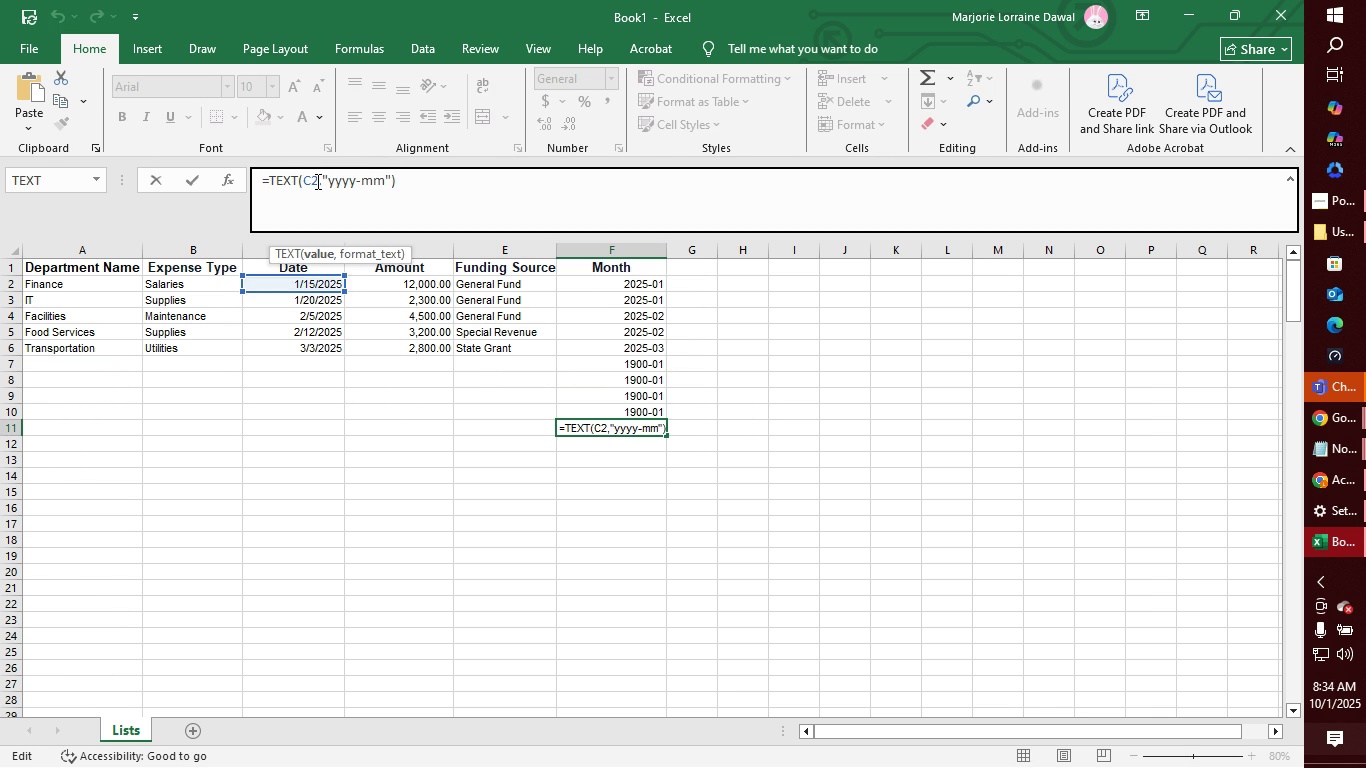 
key(Backspace)
type(11)
 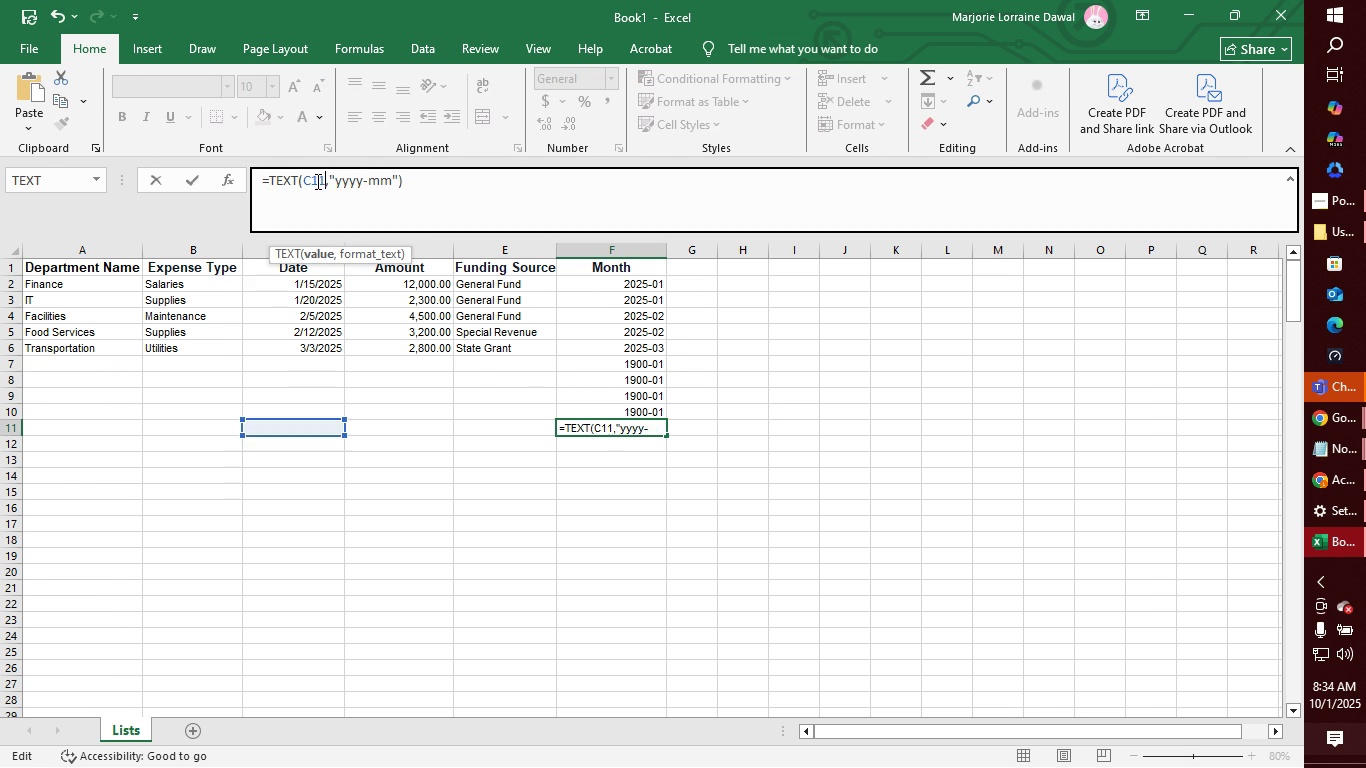 
key(Enter)
 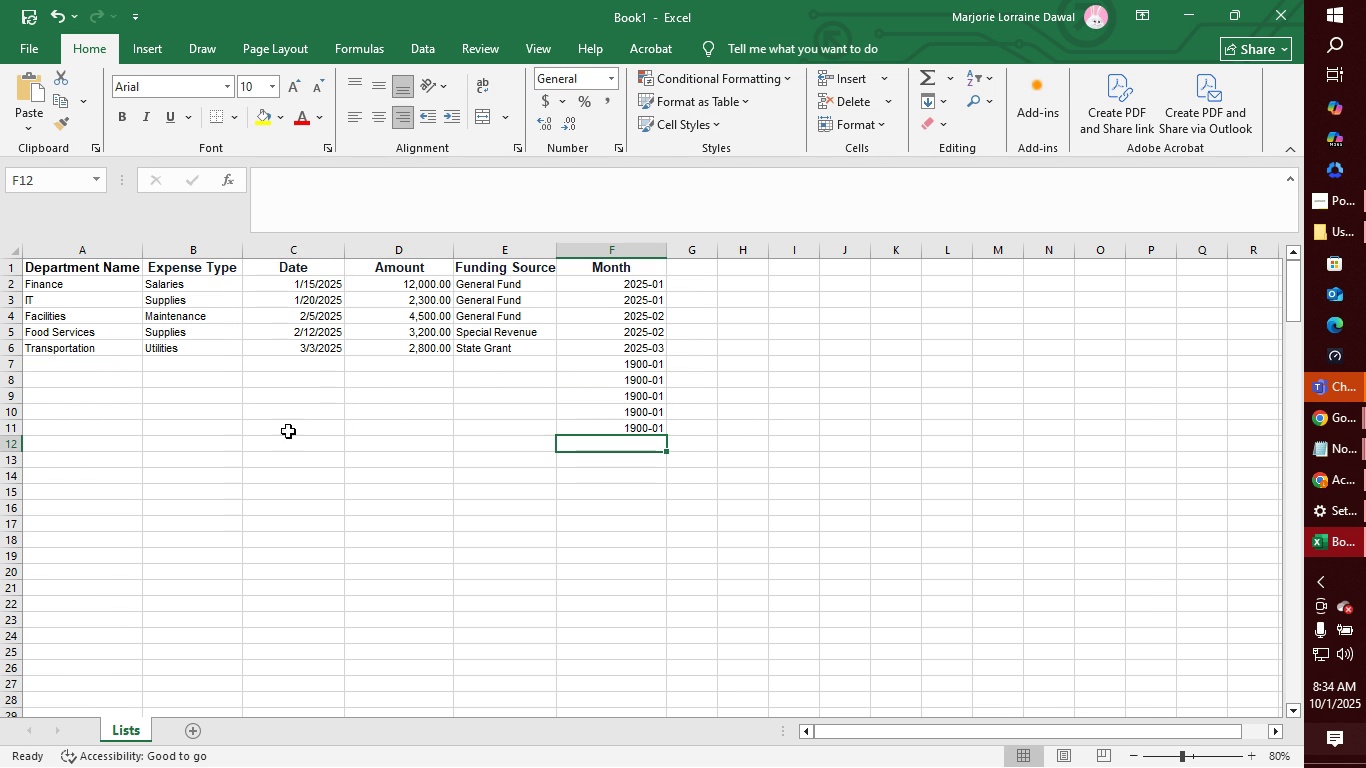 
left_click([285, 450])